 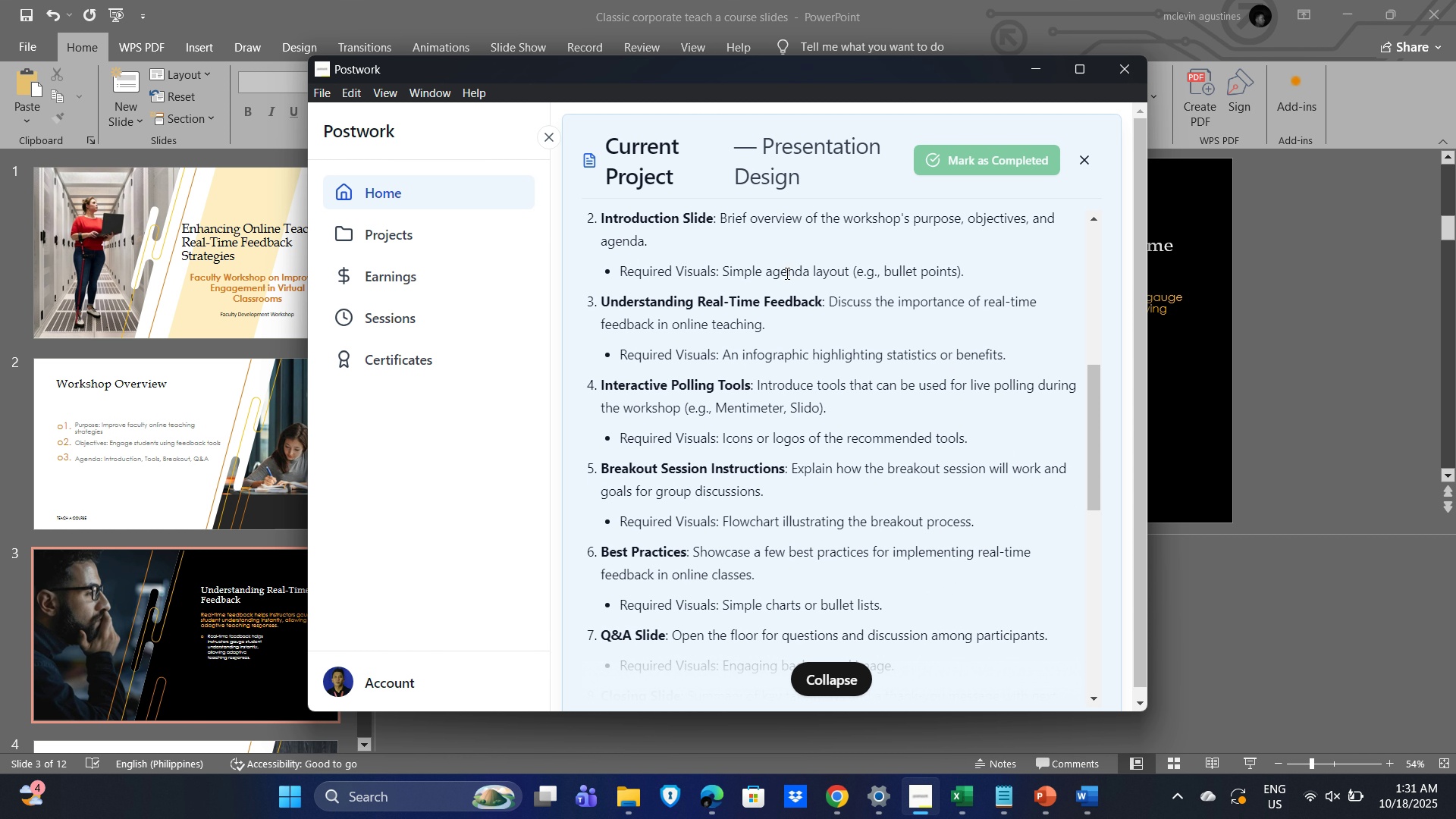 
key(Alt+Tab)
 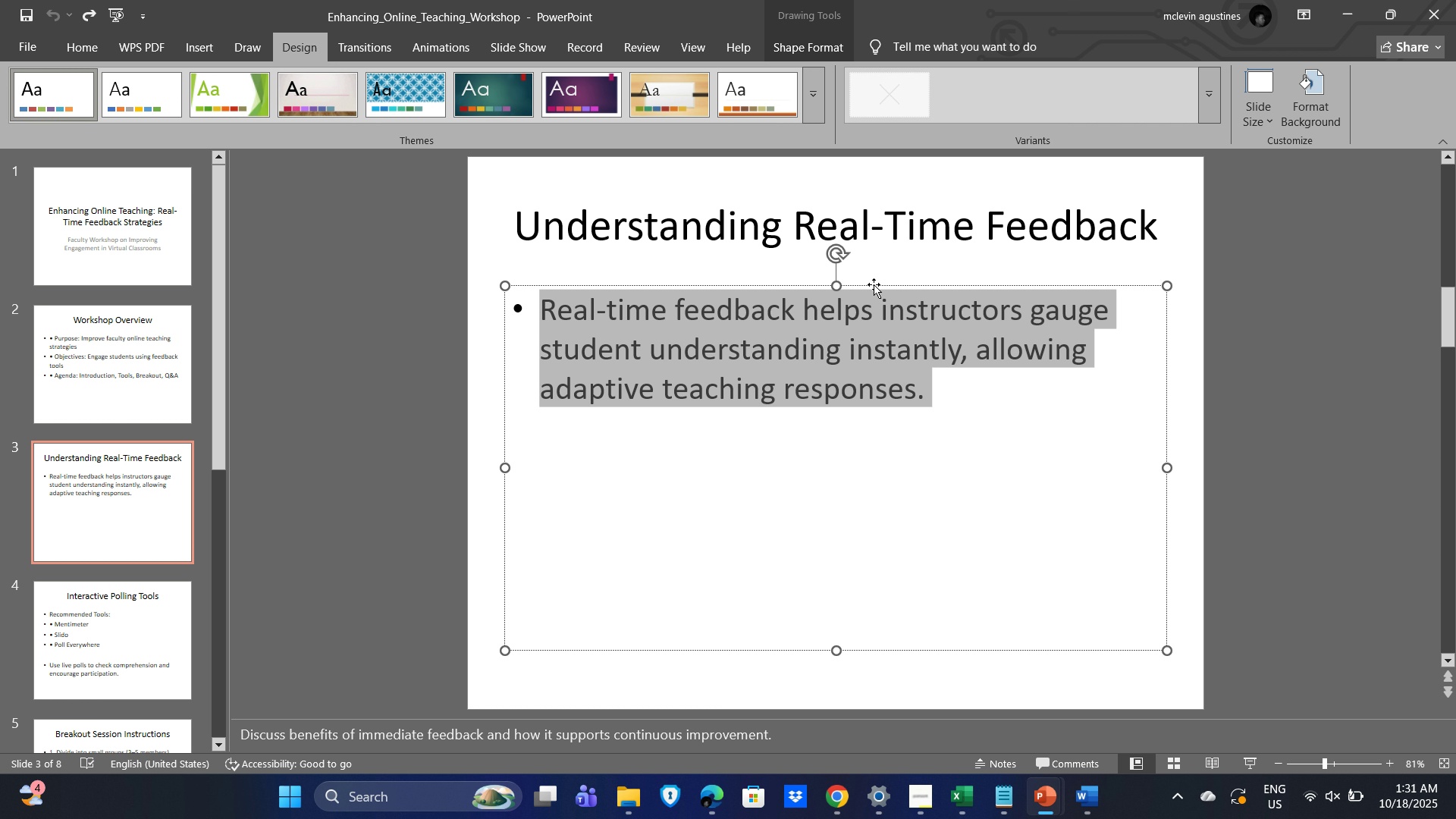 
key(Alt+Tab)
 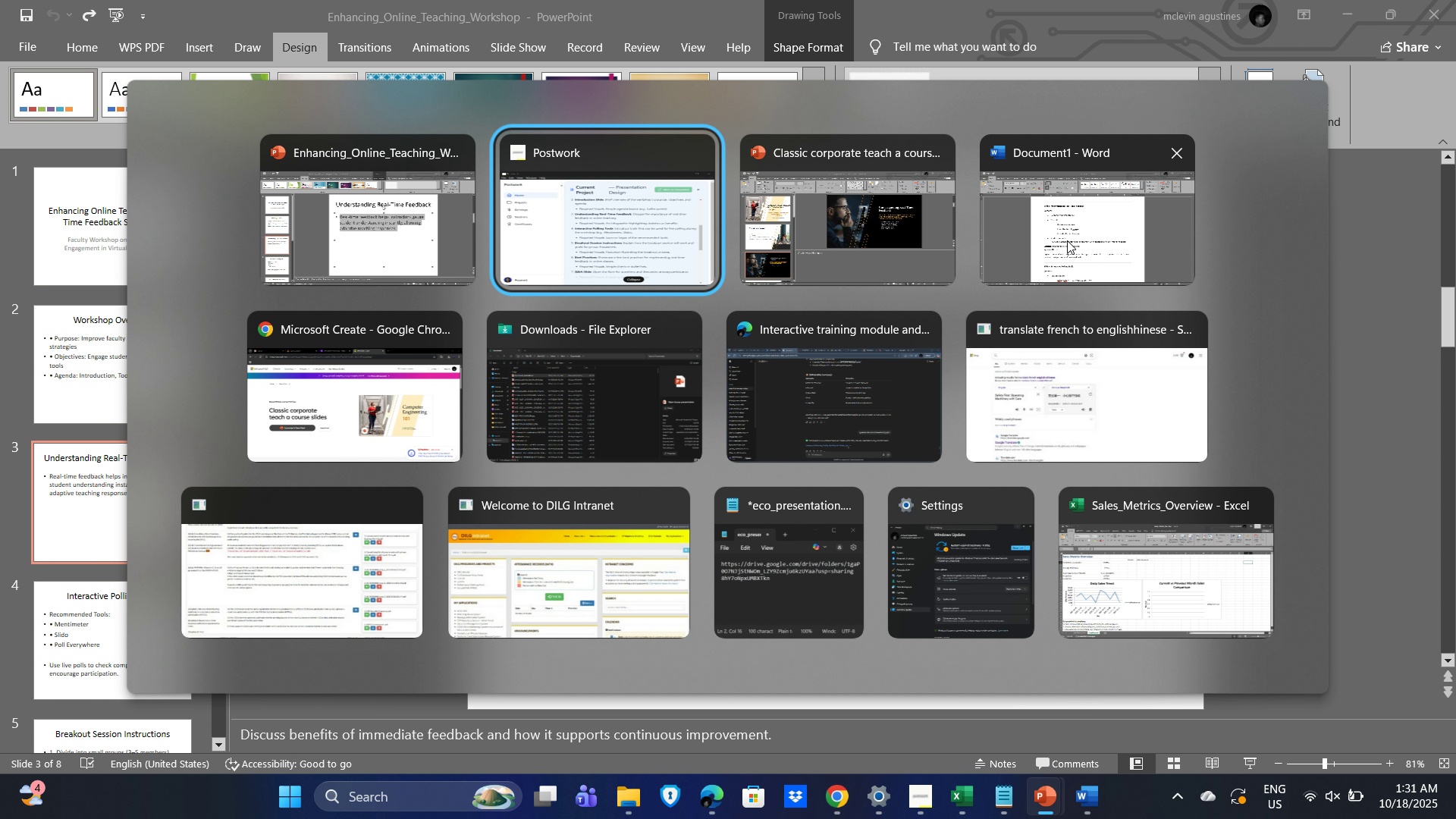 
left_click([1067, 240])
 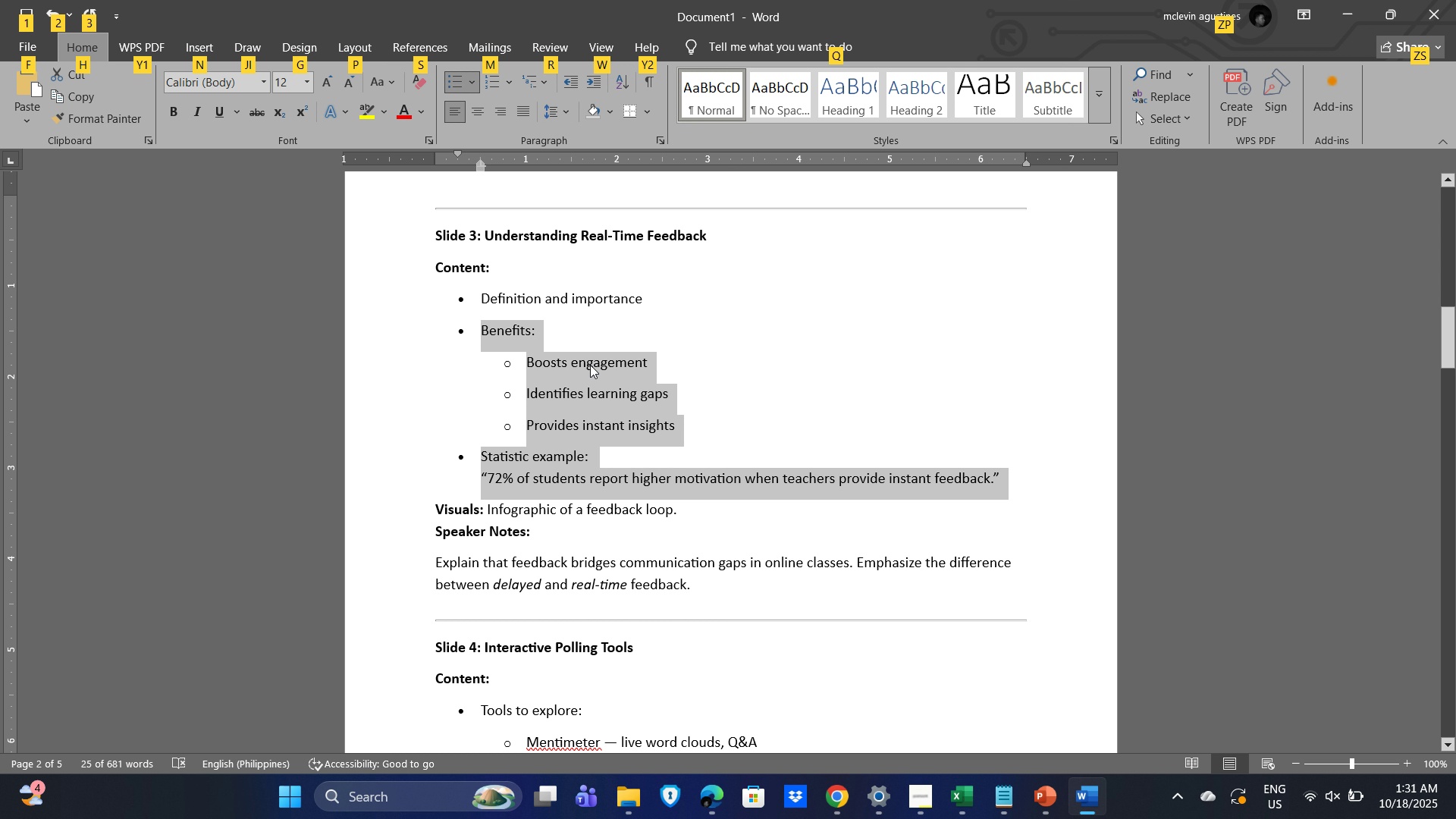 
left_click([590, 362])
 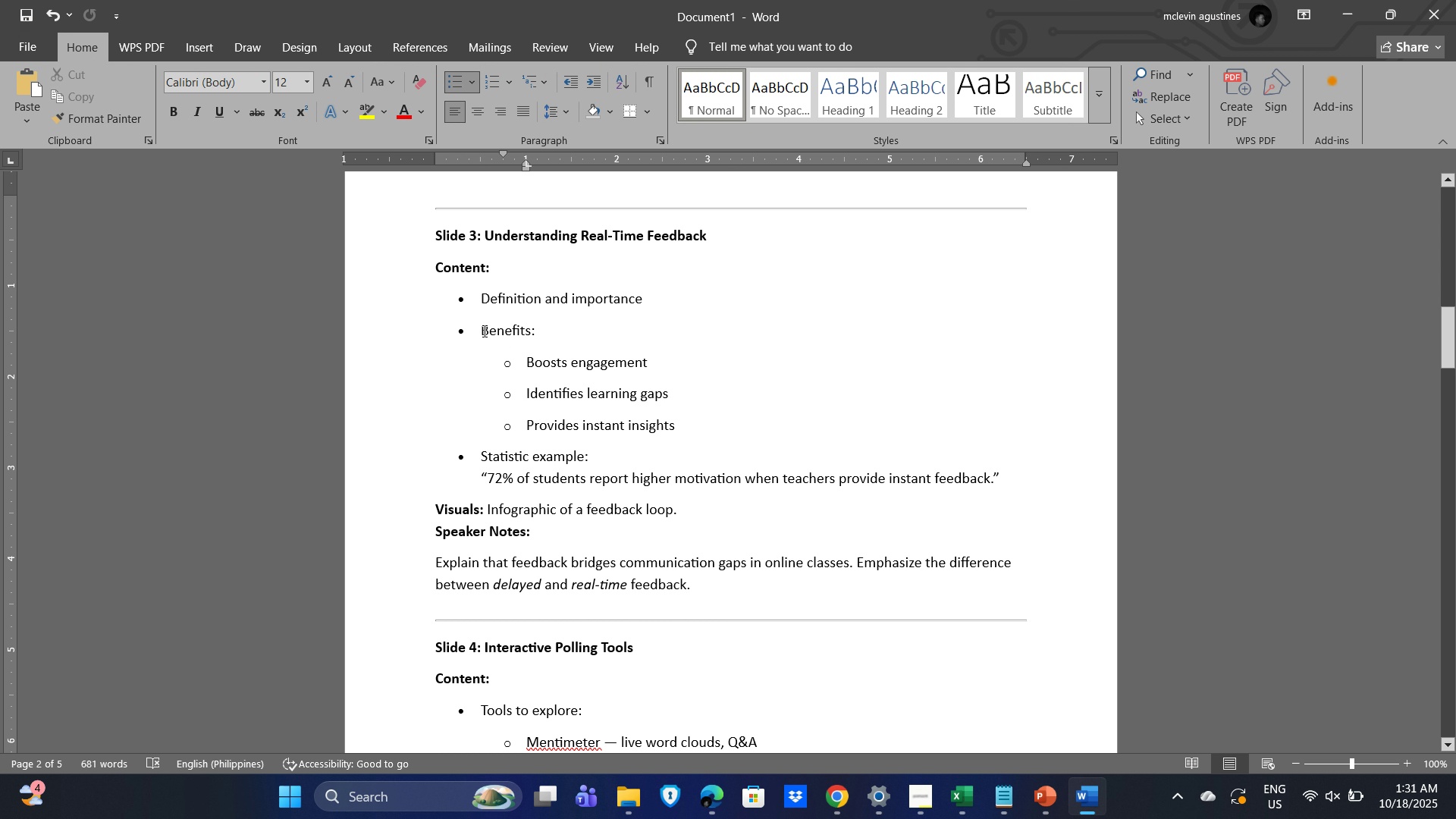 
left_click_drag(start_coordinate=[482, 330], to_coordinate=[677, 428])
 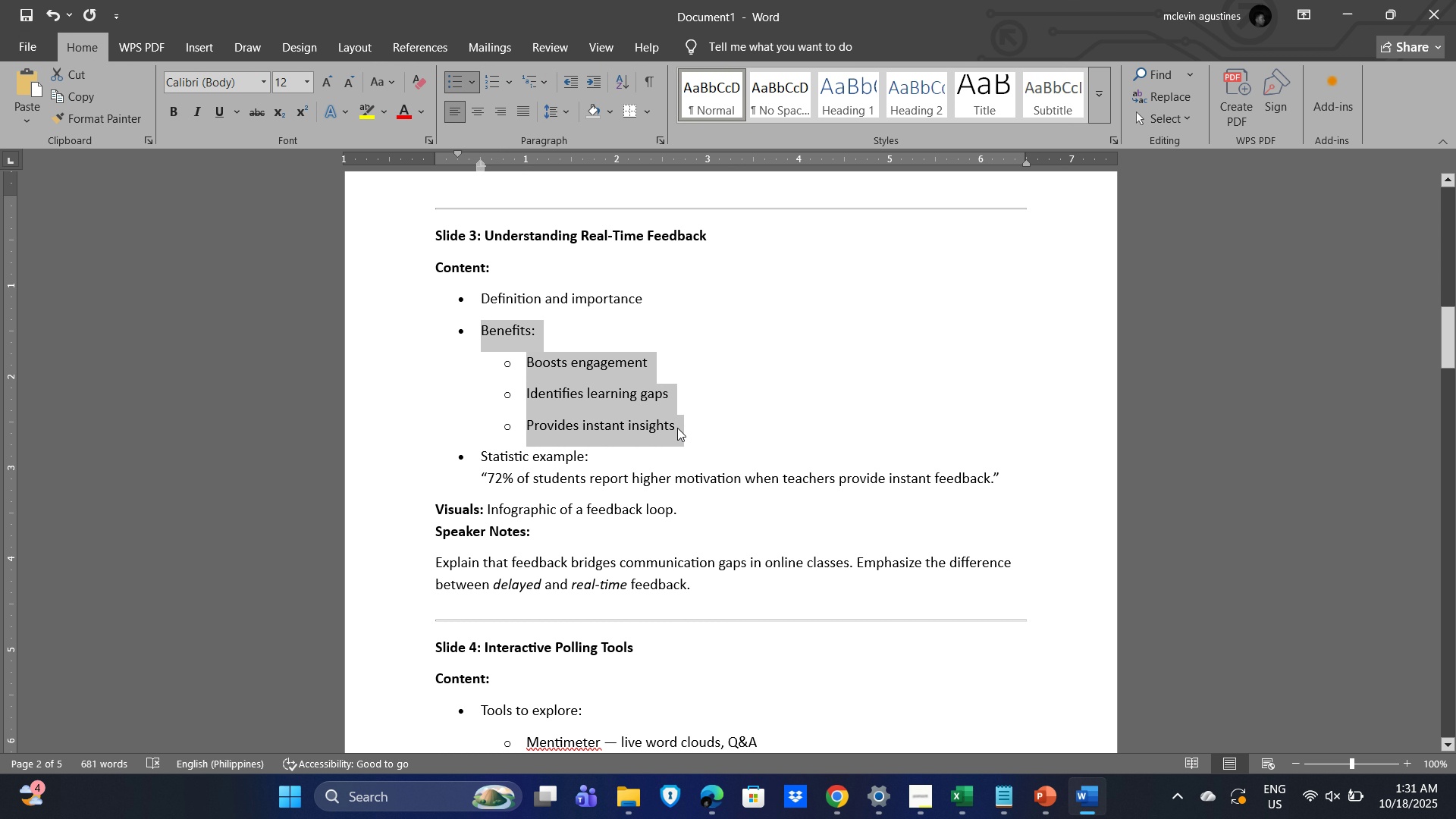 
key(Control+C)
 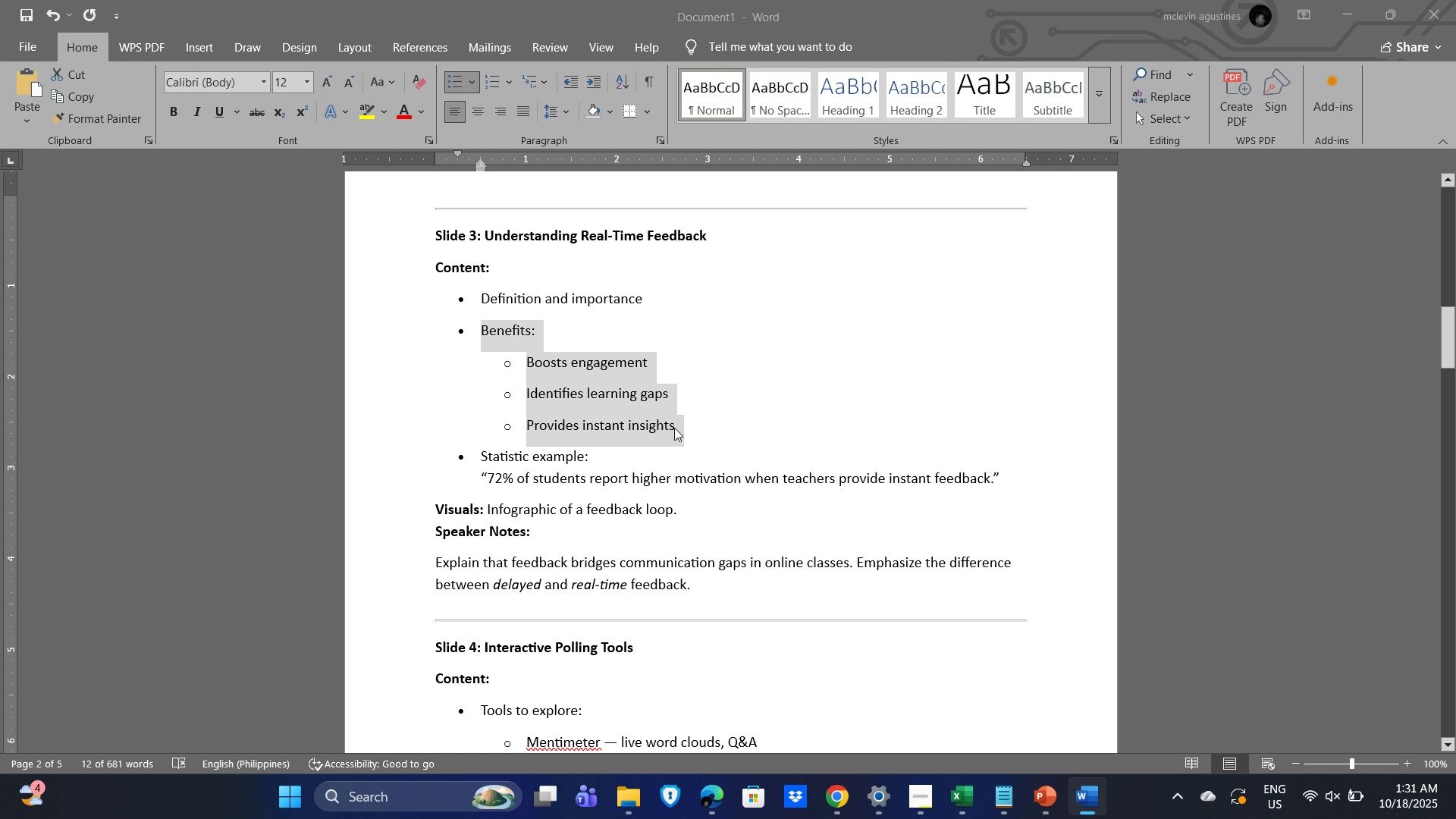 
key(Alt+Tab)
 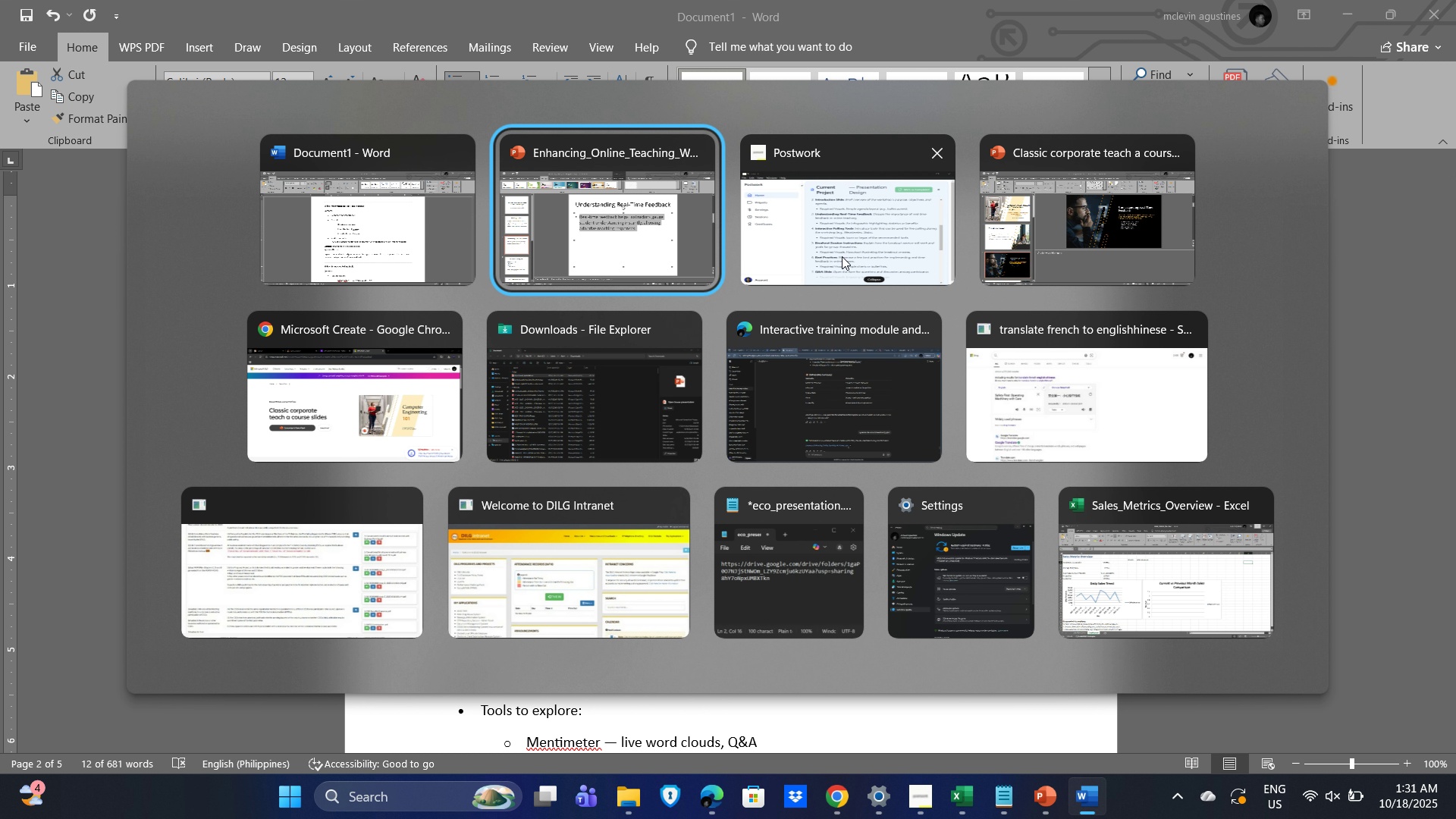 
left_click([843, 254])